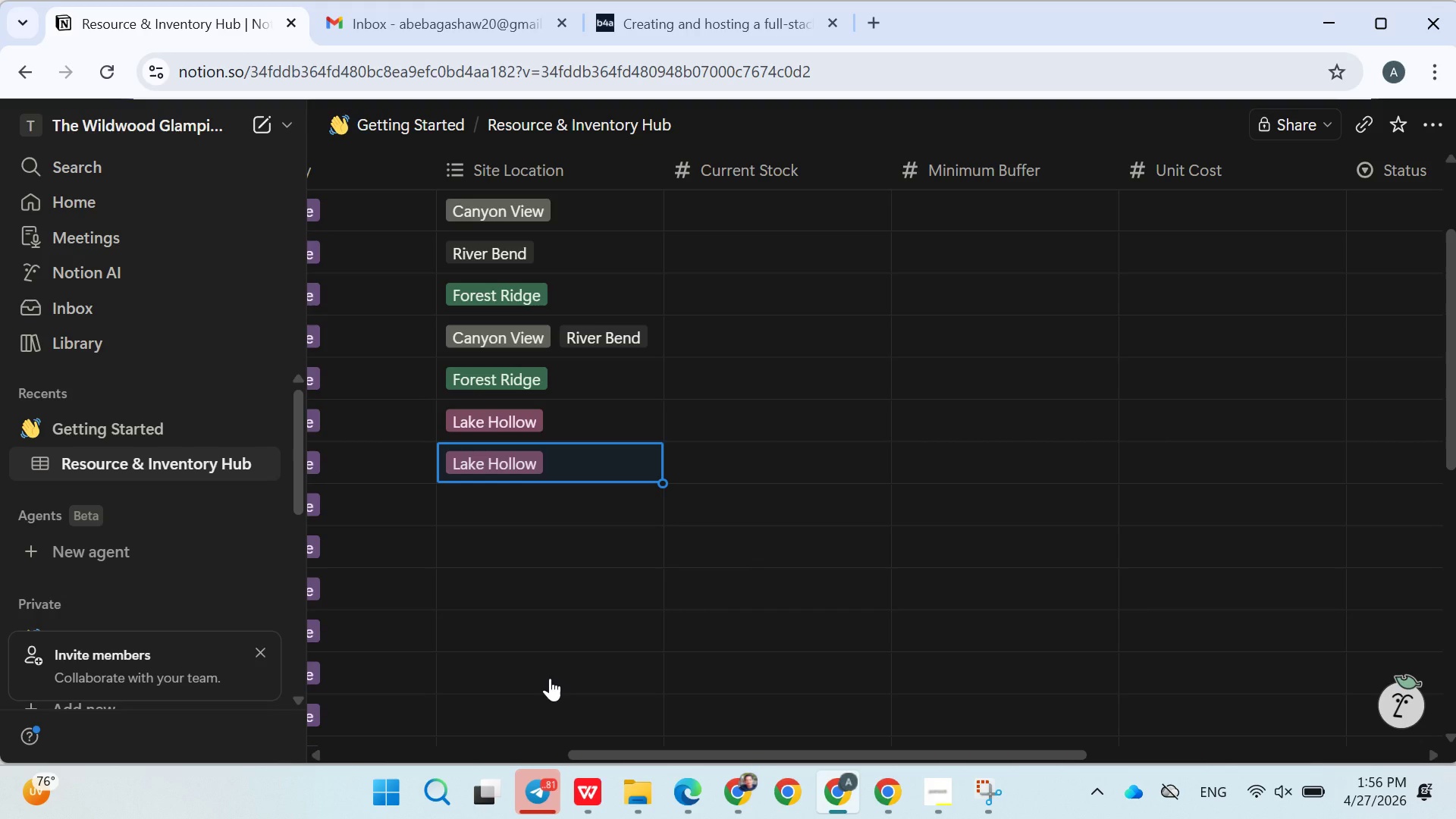 
wait(5.27)
 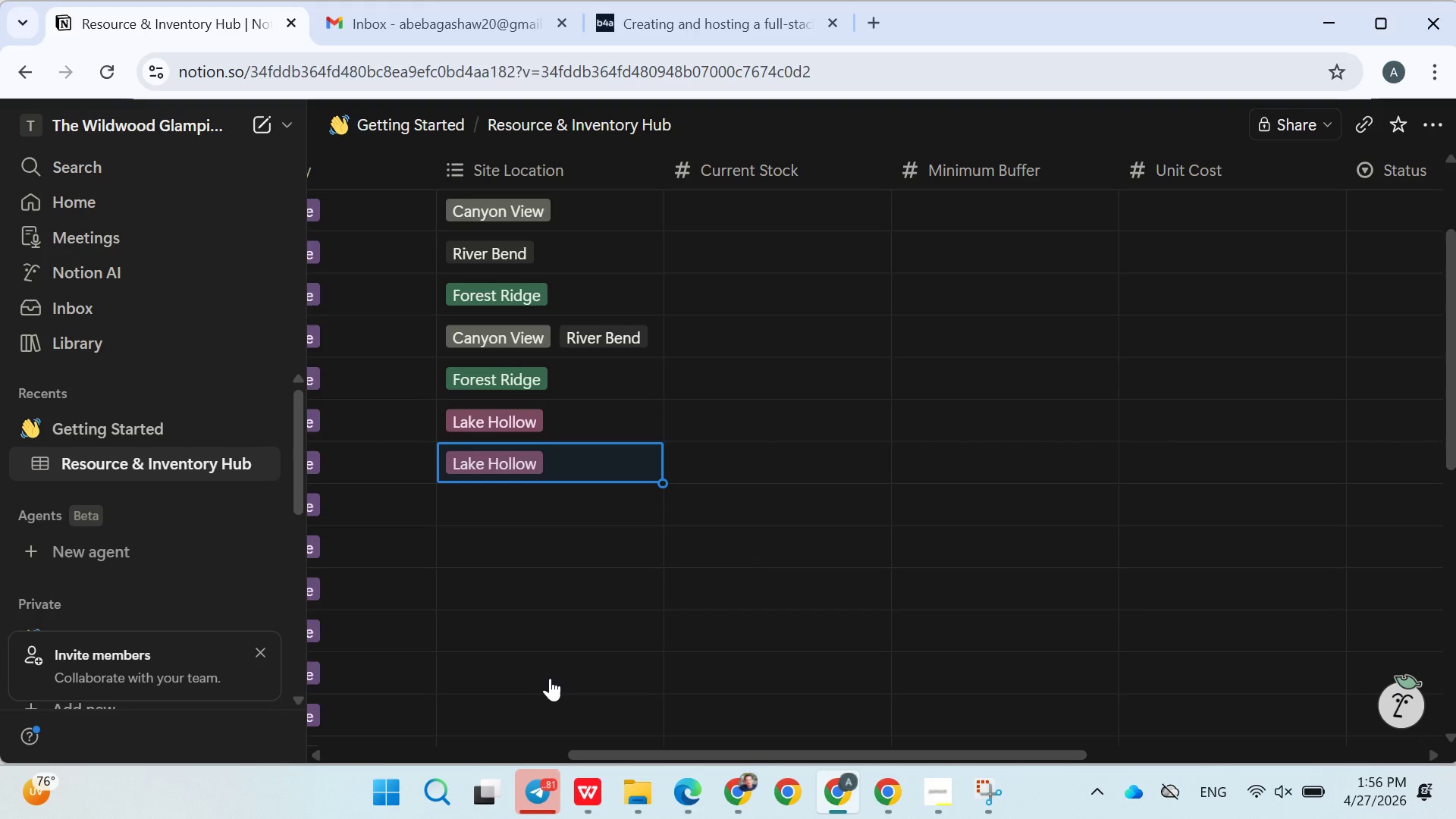 
left_click([516, 500])
 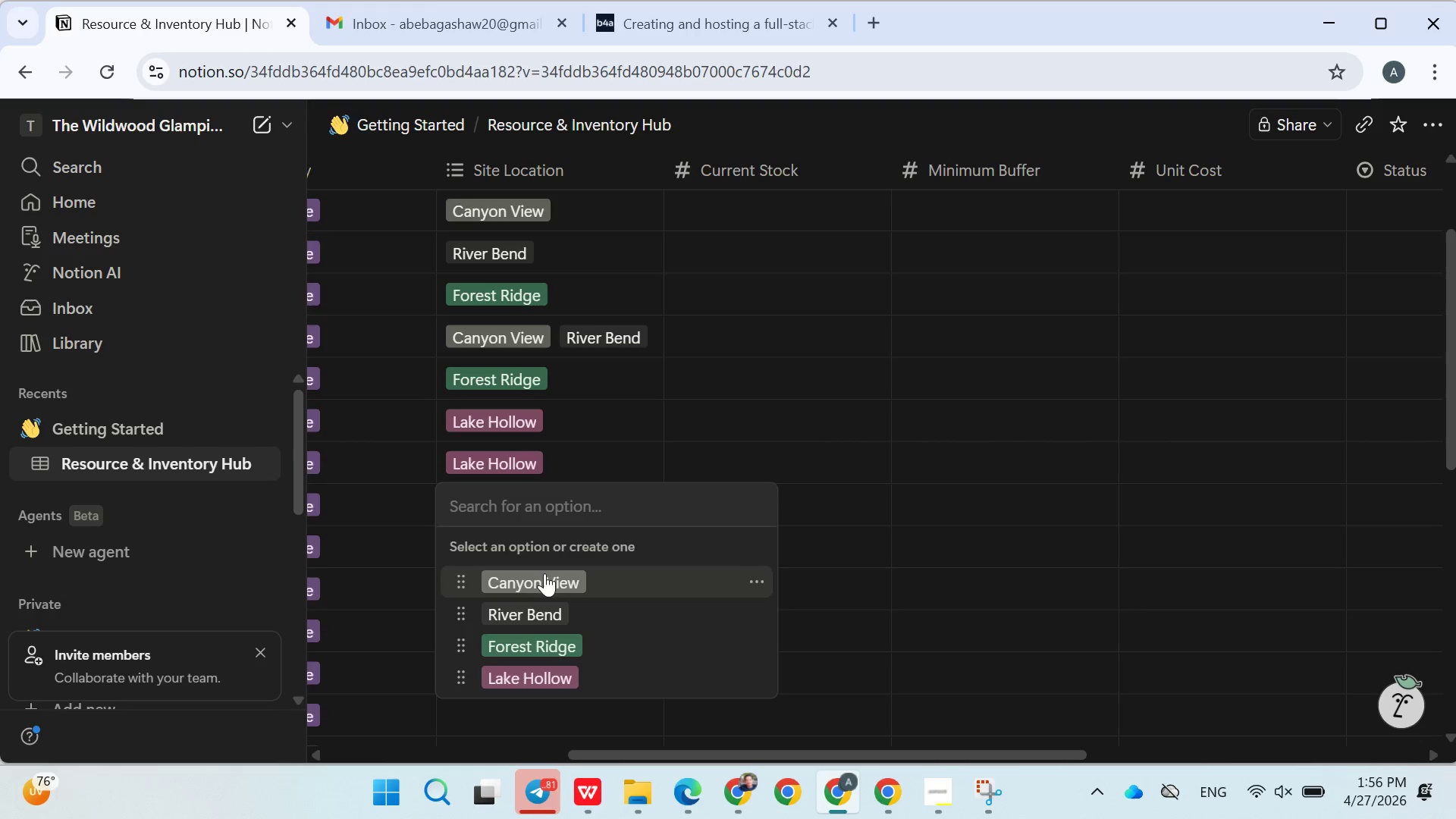 
left_click([540, 580])
 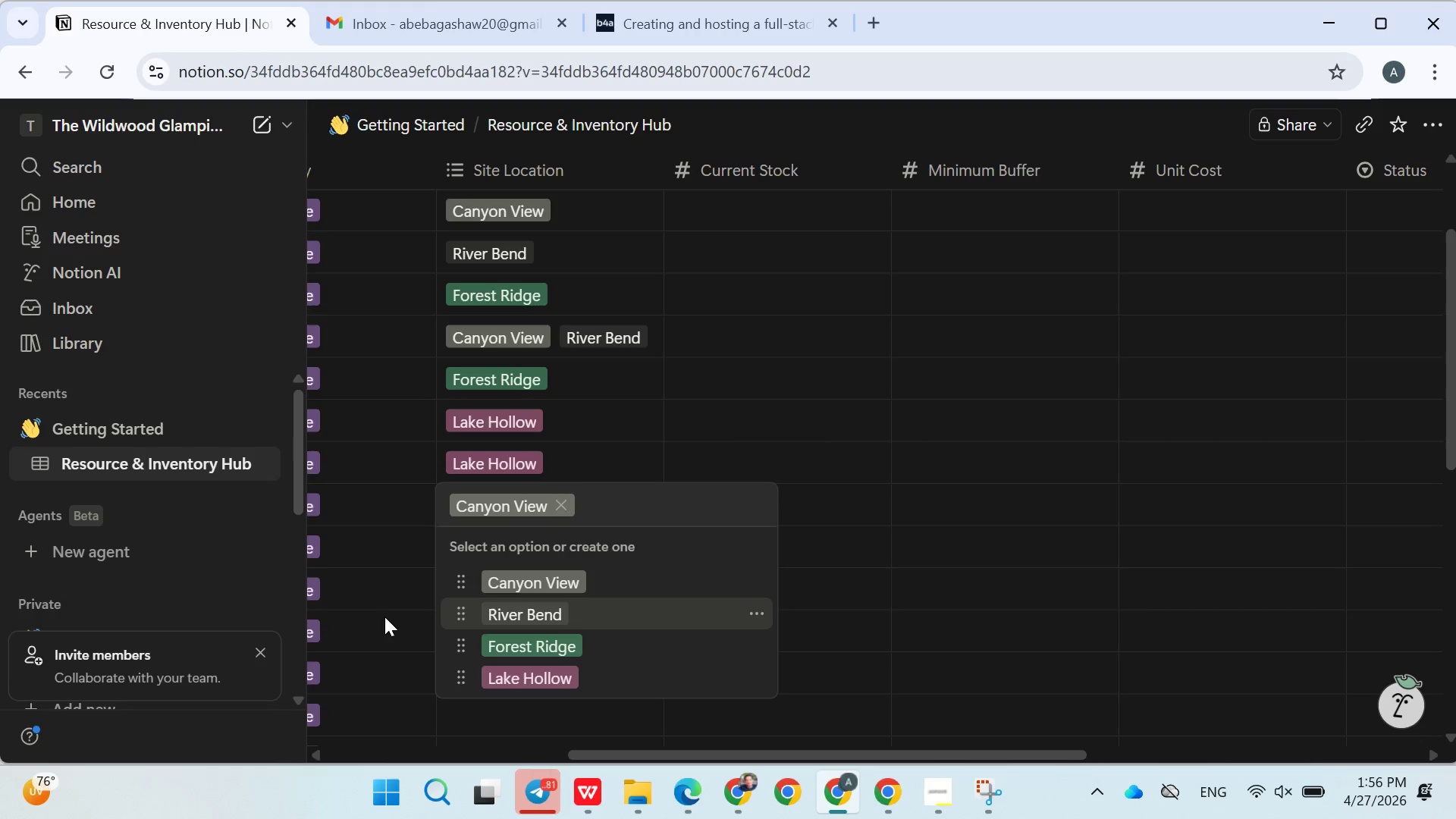 
left_click([376, 610])
 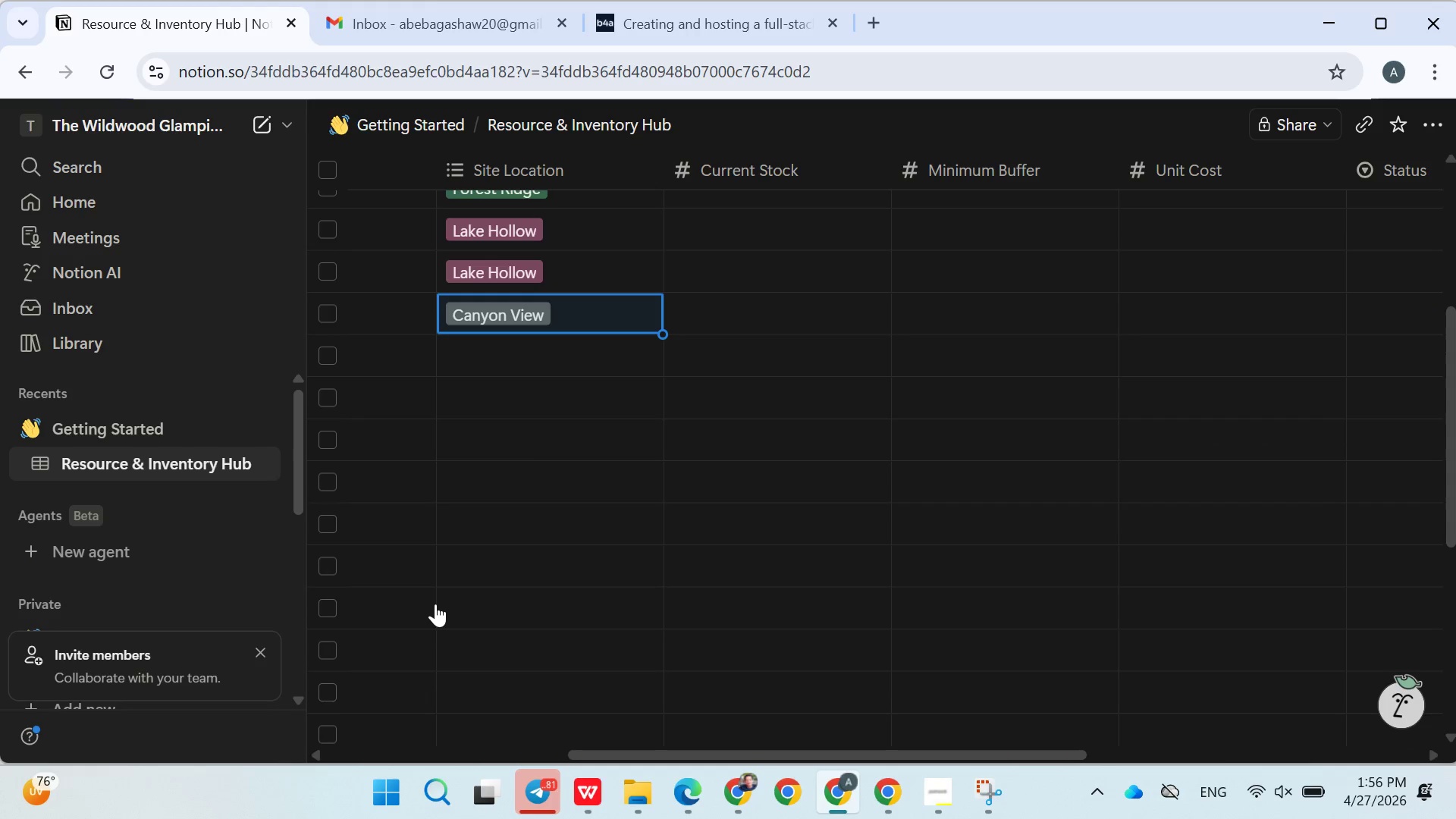 
left_click([494, 359])
 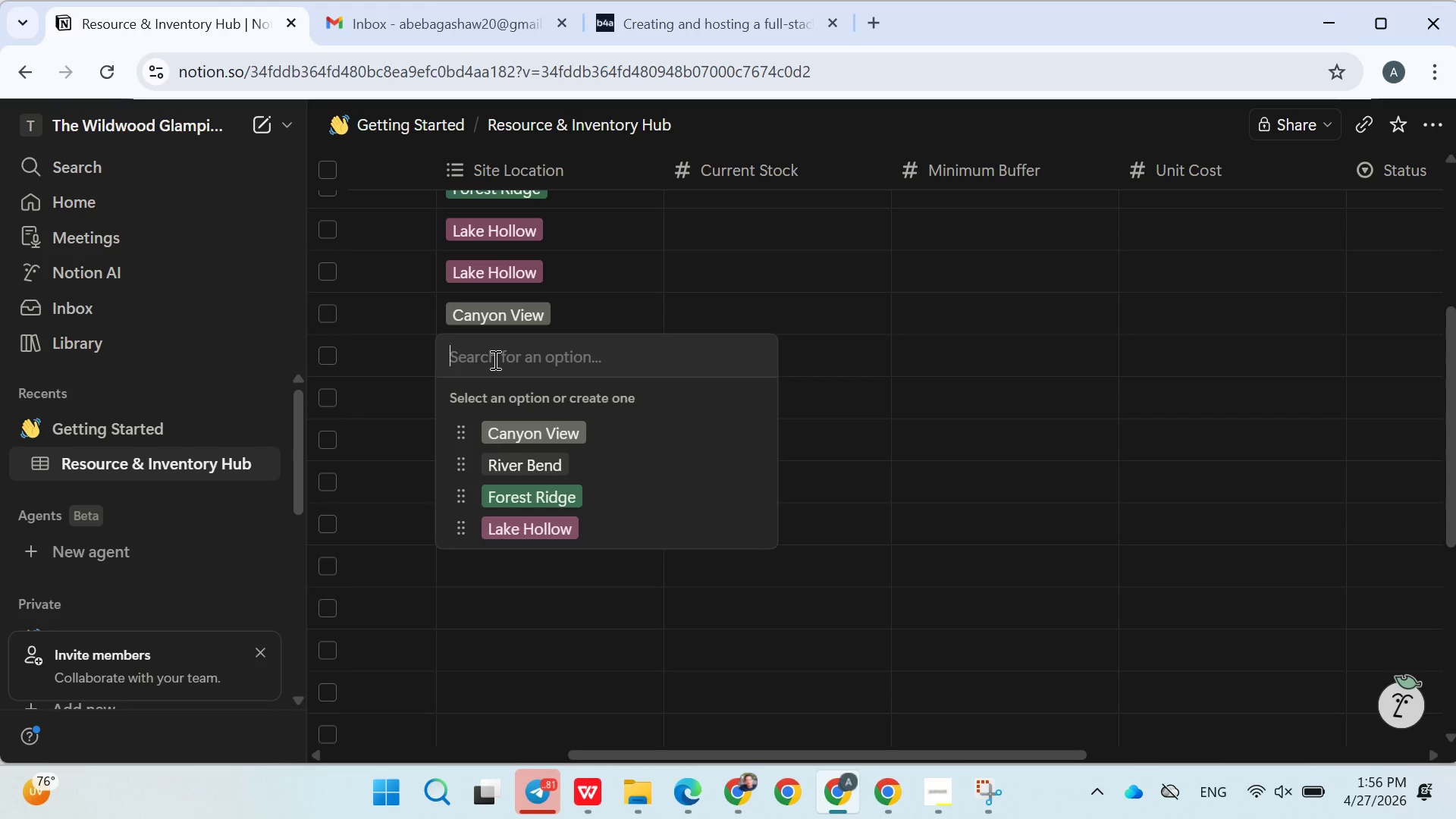 
type(All Sites)
 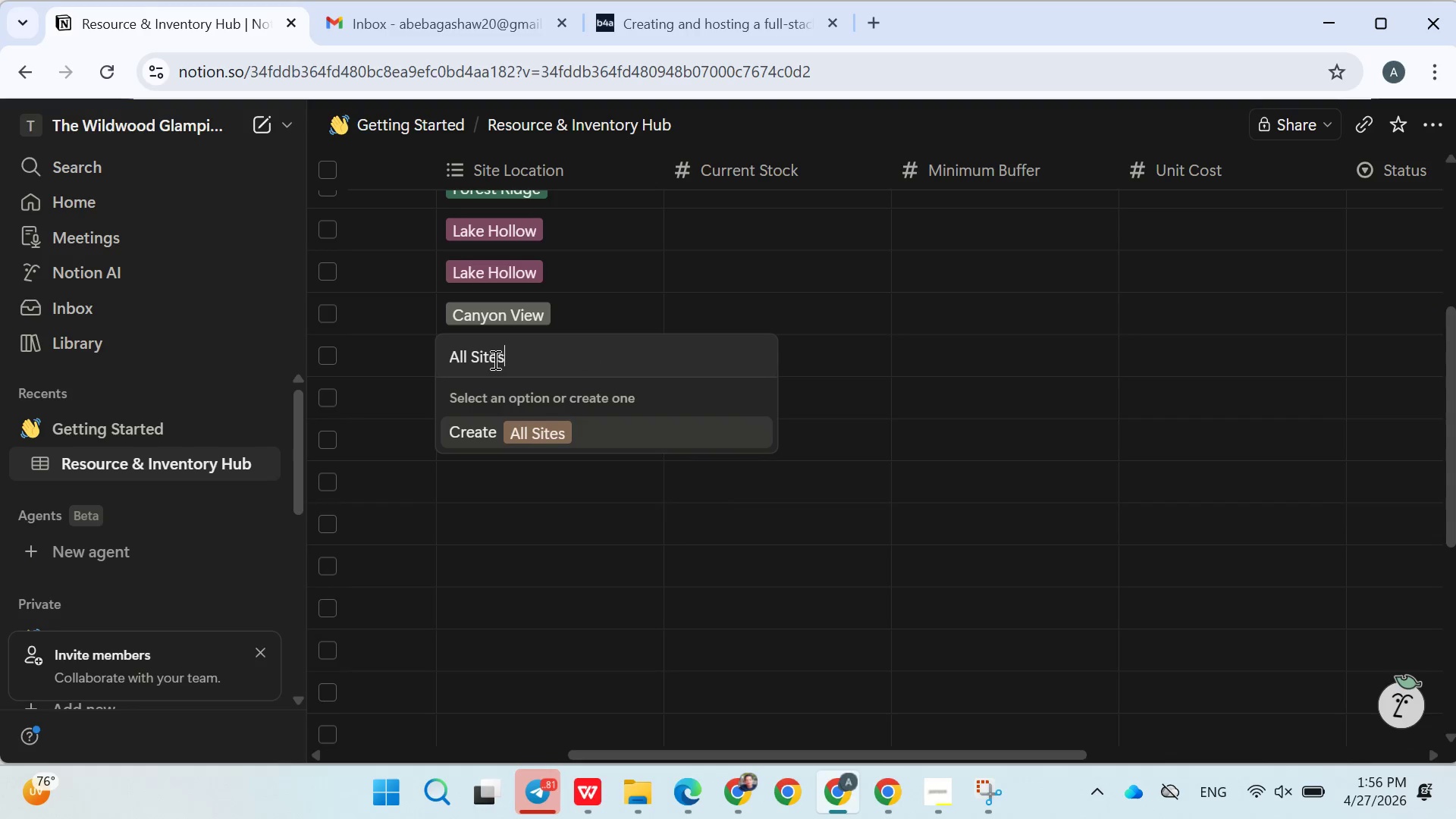 
 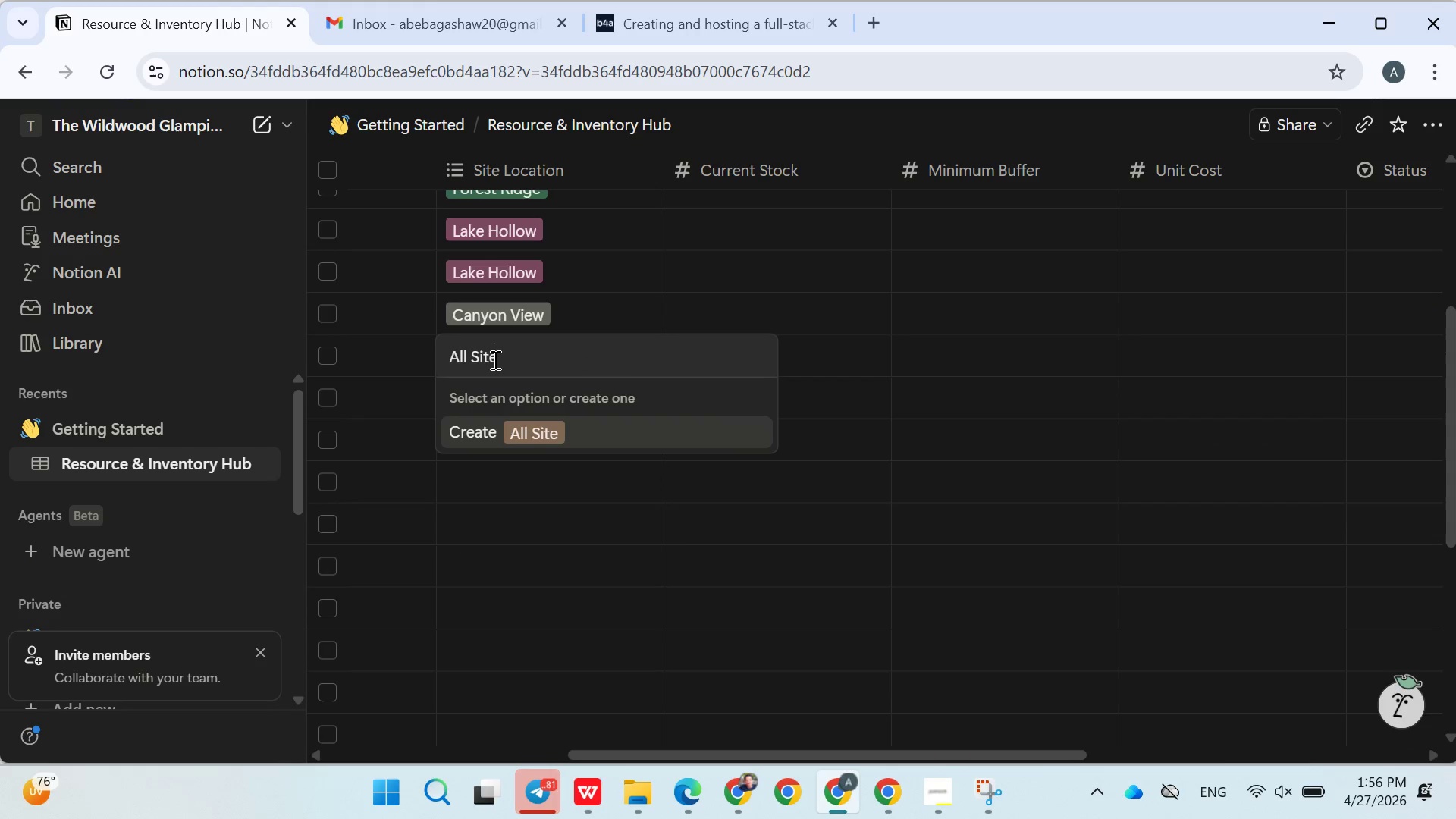 
key(Enter)
 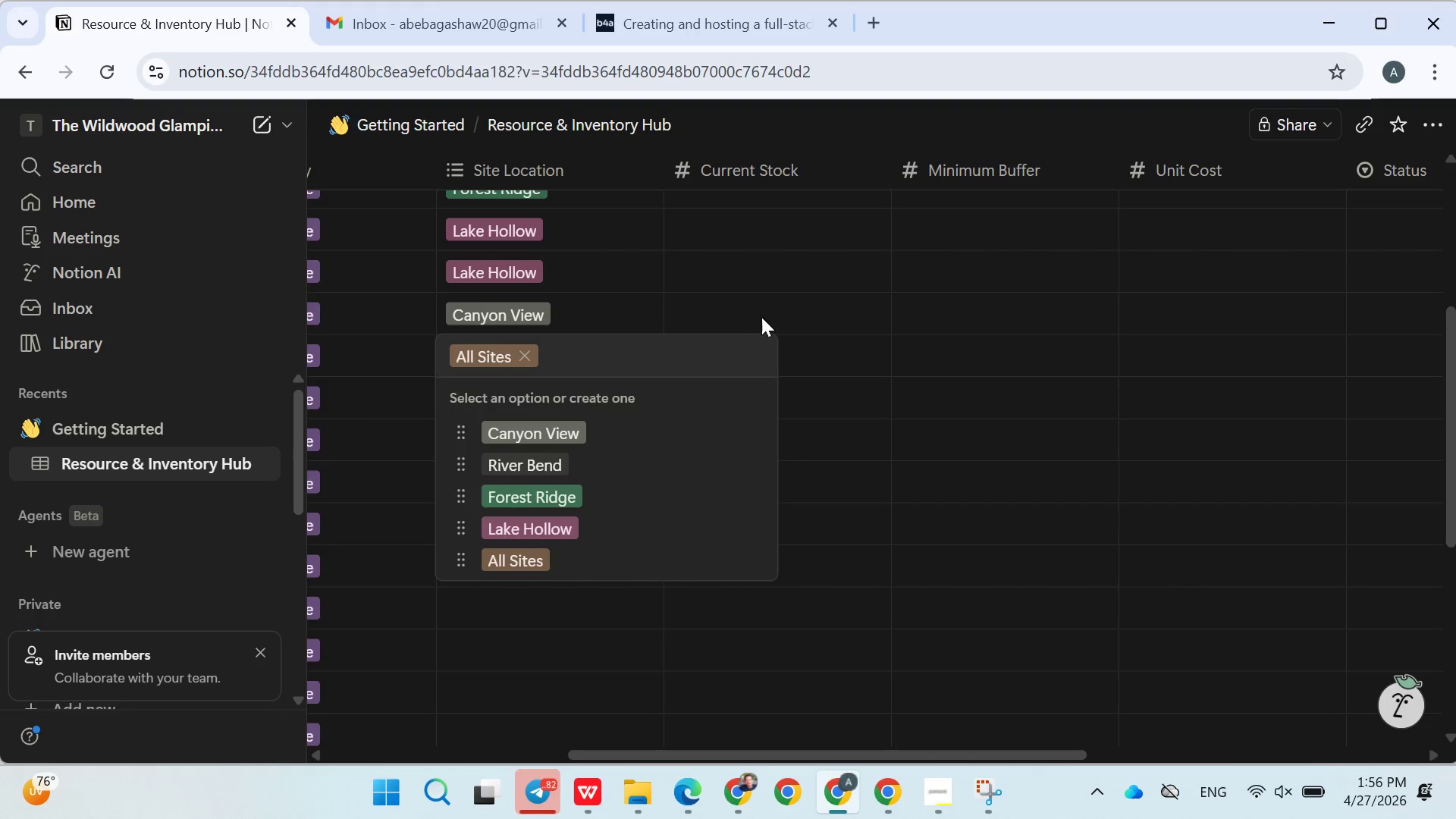 
left_click([843, 366])
 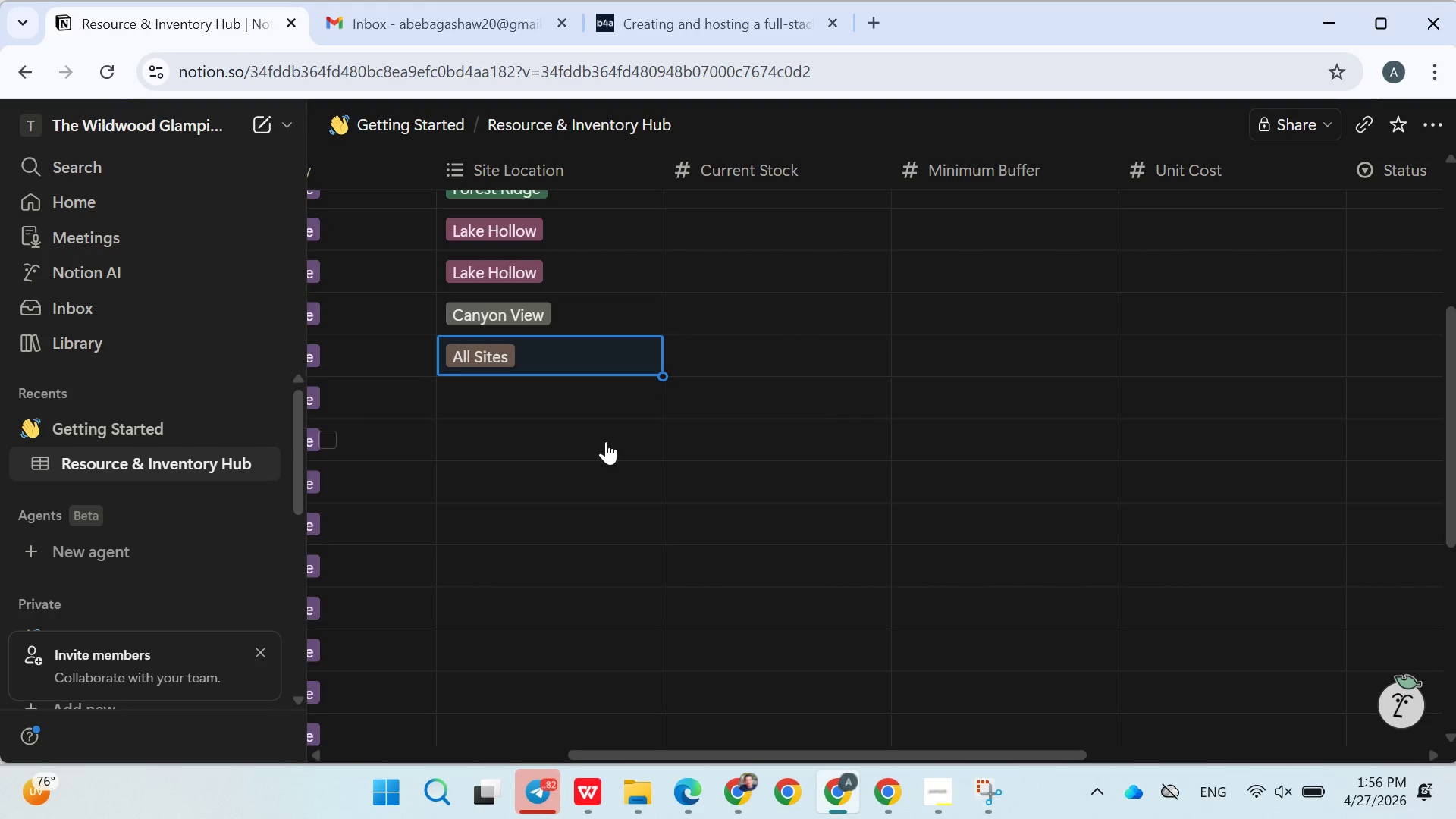 
left_click([534, 388])
 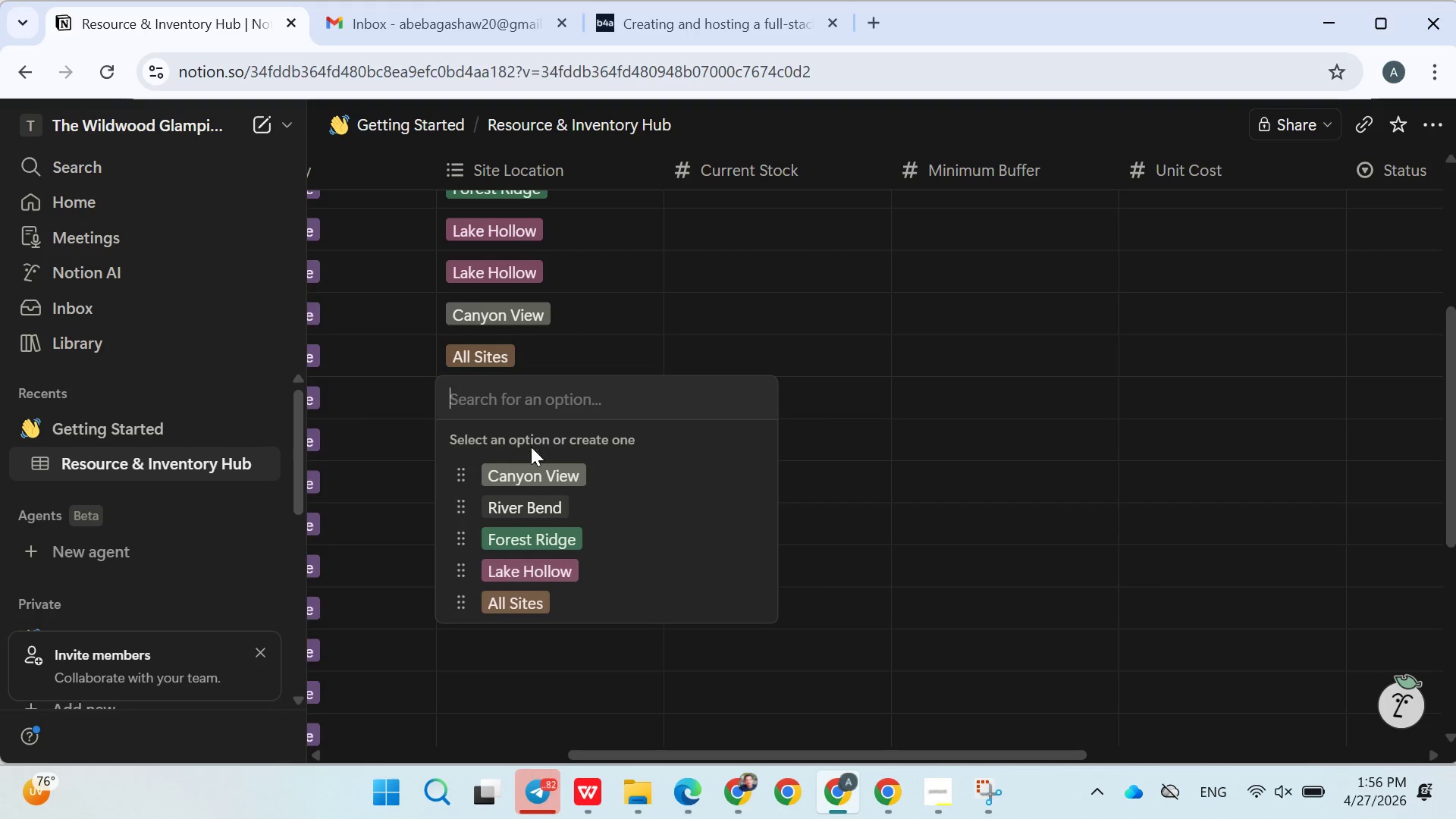 
left_click([522, 473])
 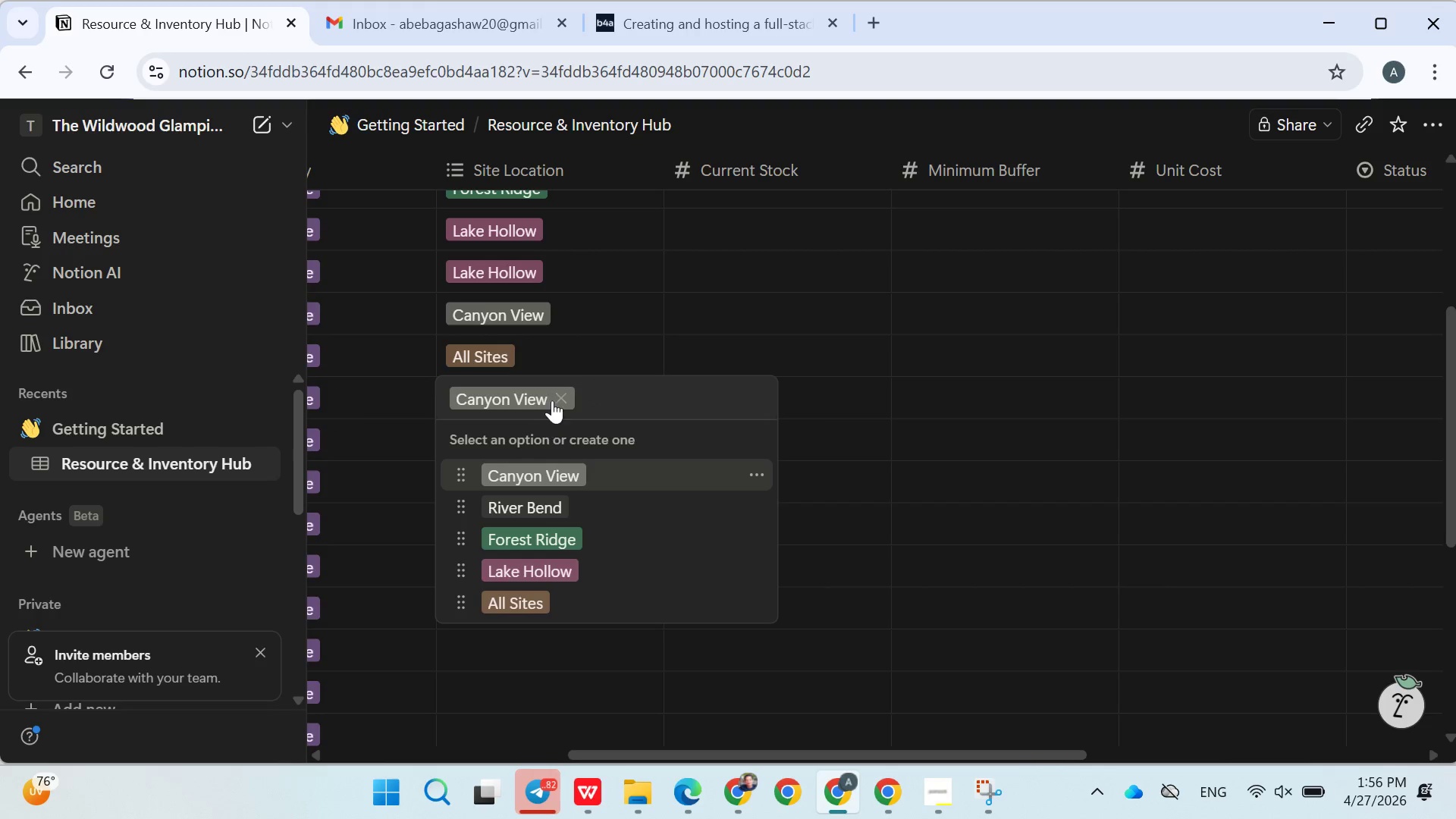 
left_click([555, 397])
 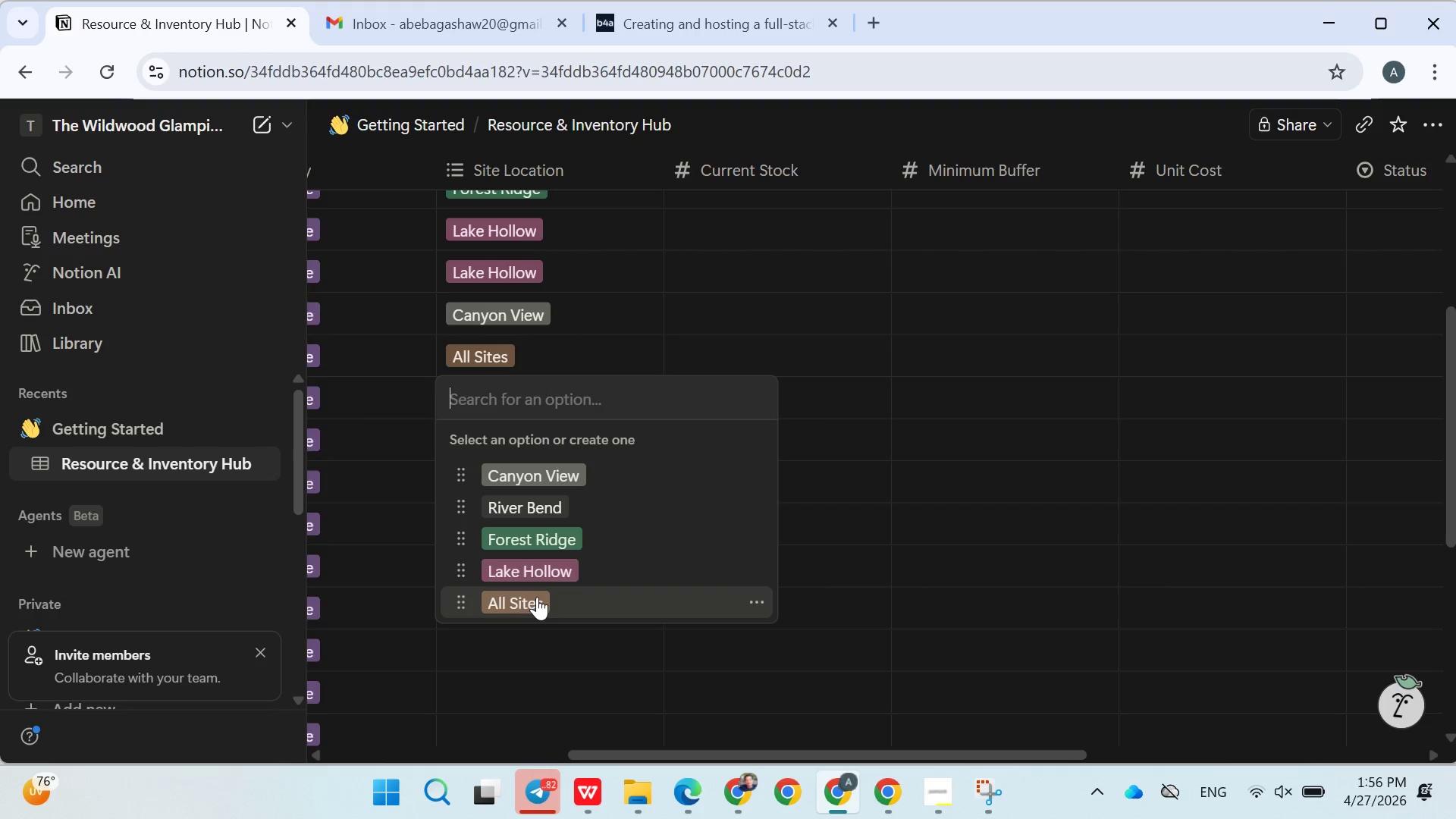 
double_click([543, 666])
 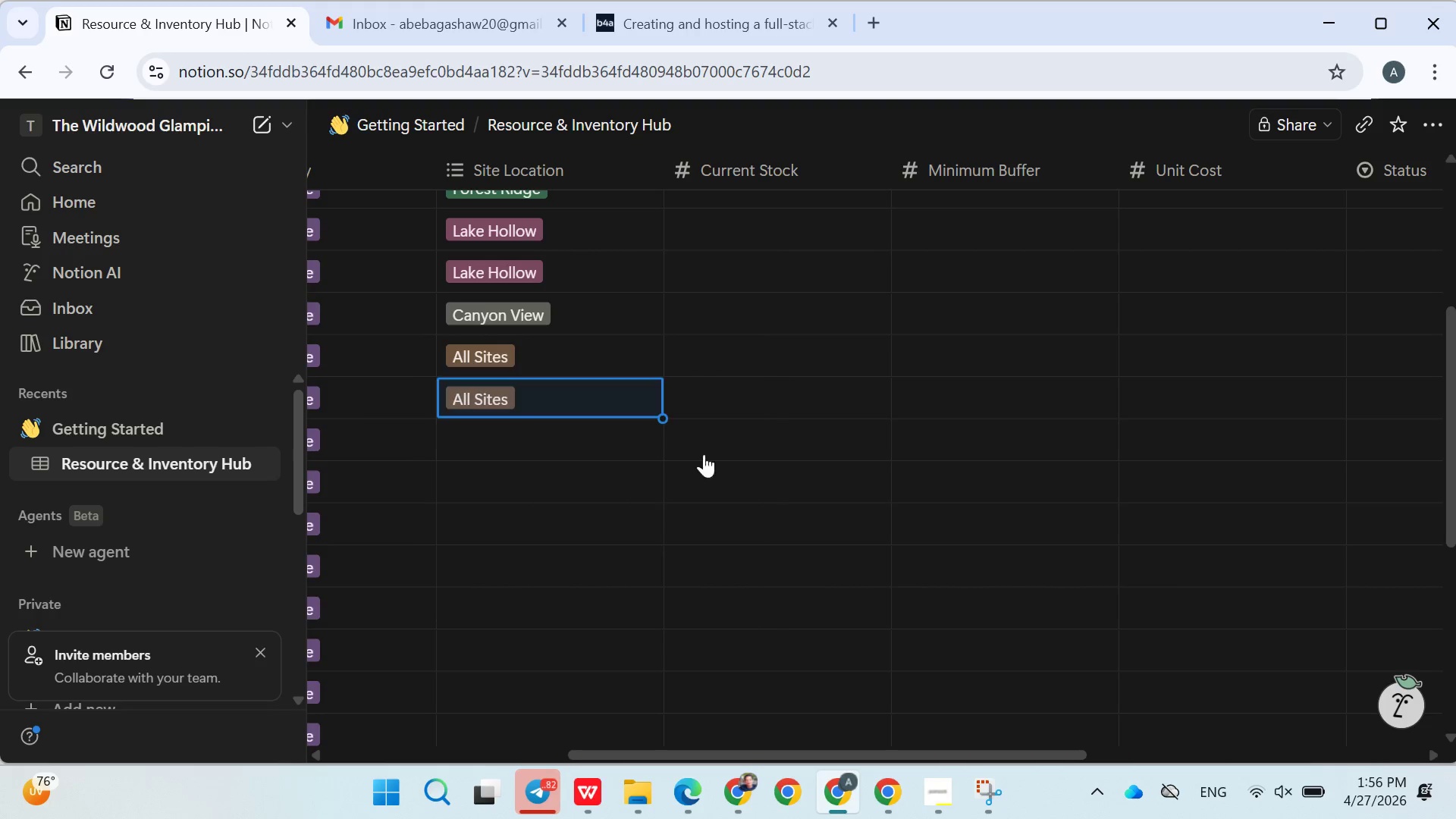 
left_click([872, 425])
 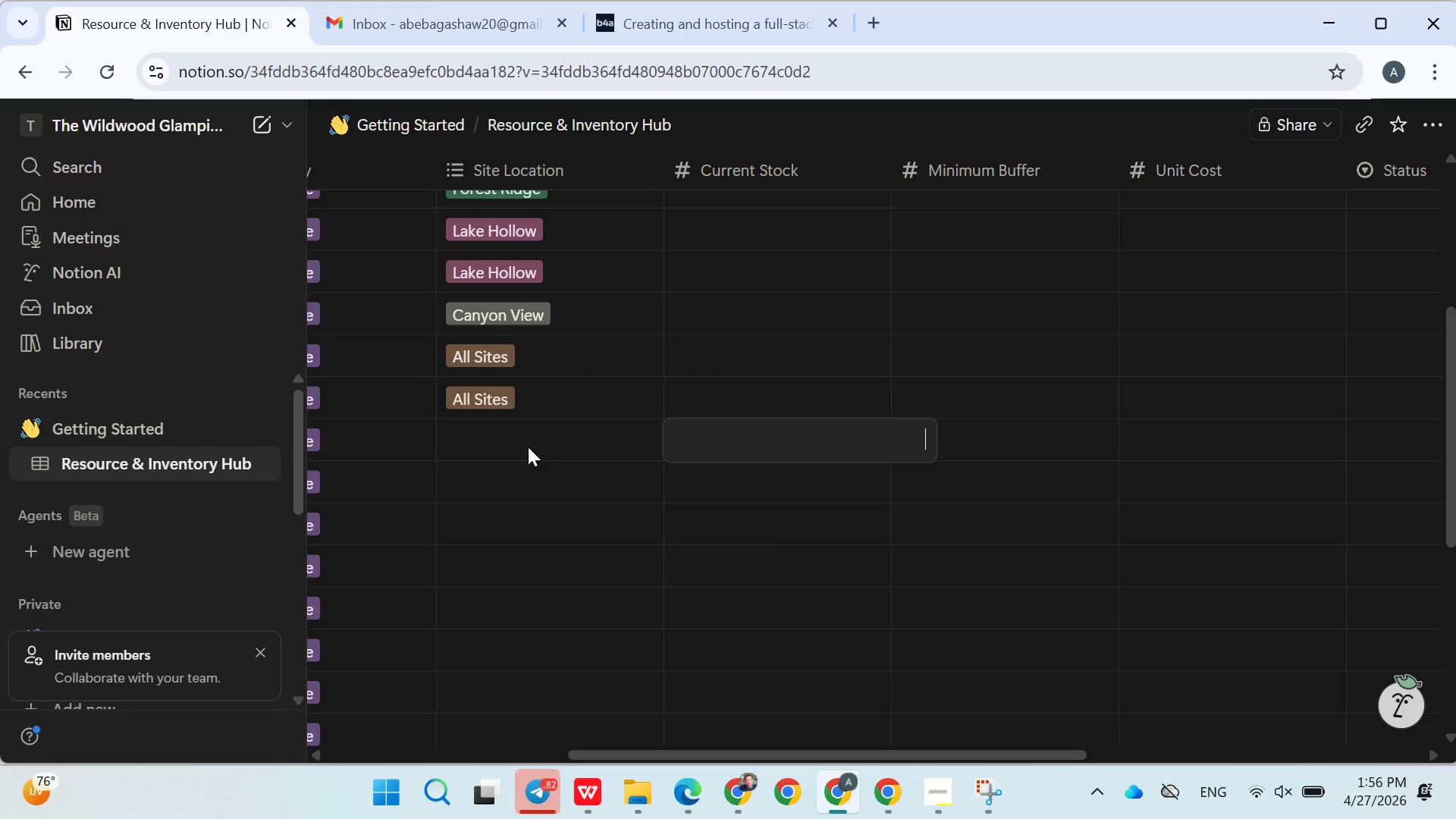 
left_click([521, 443])
 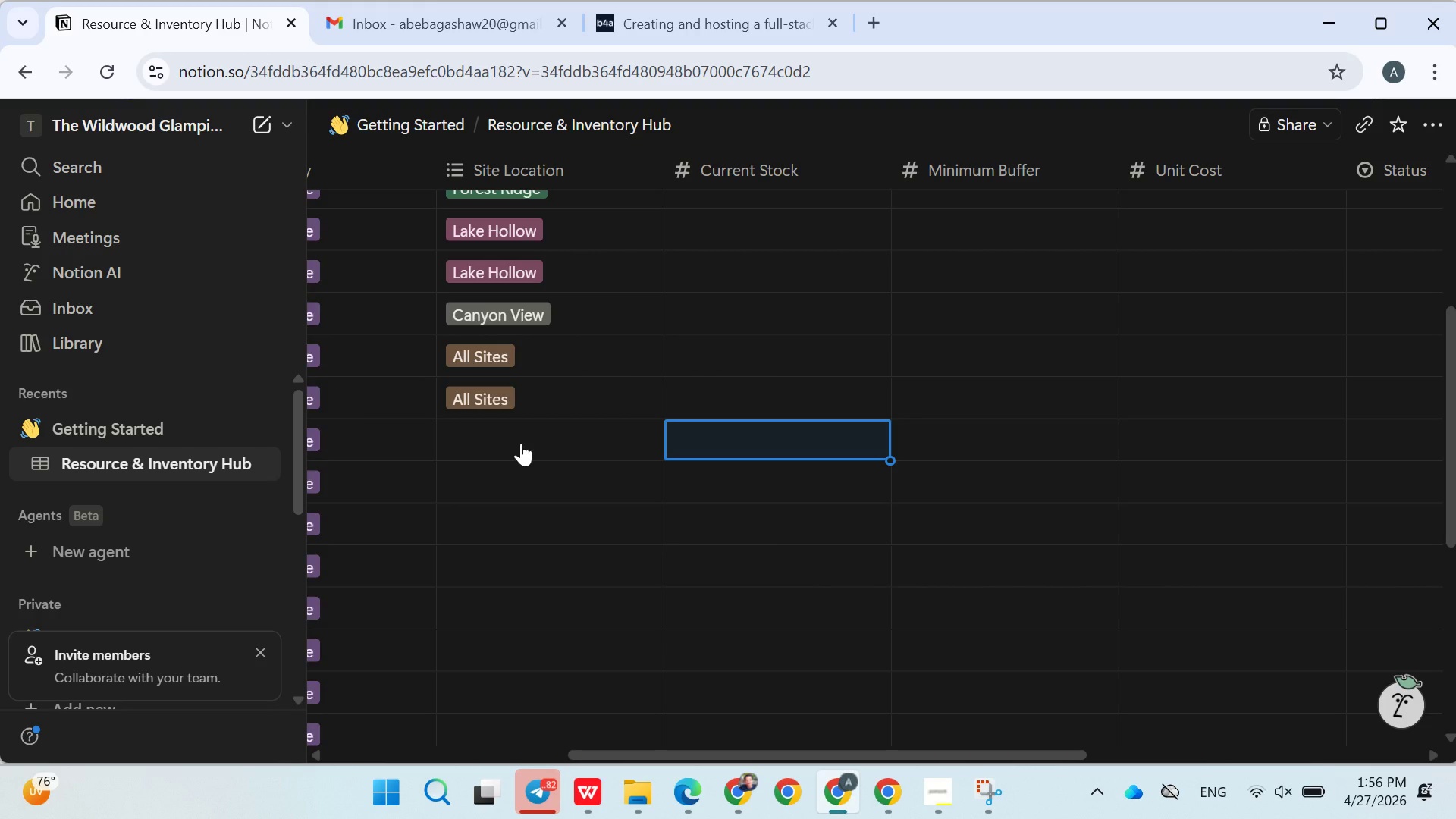 
left_click([521, 443])
 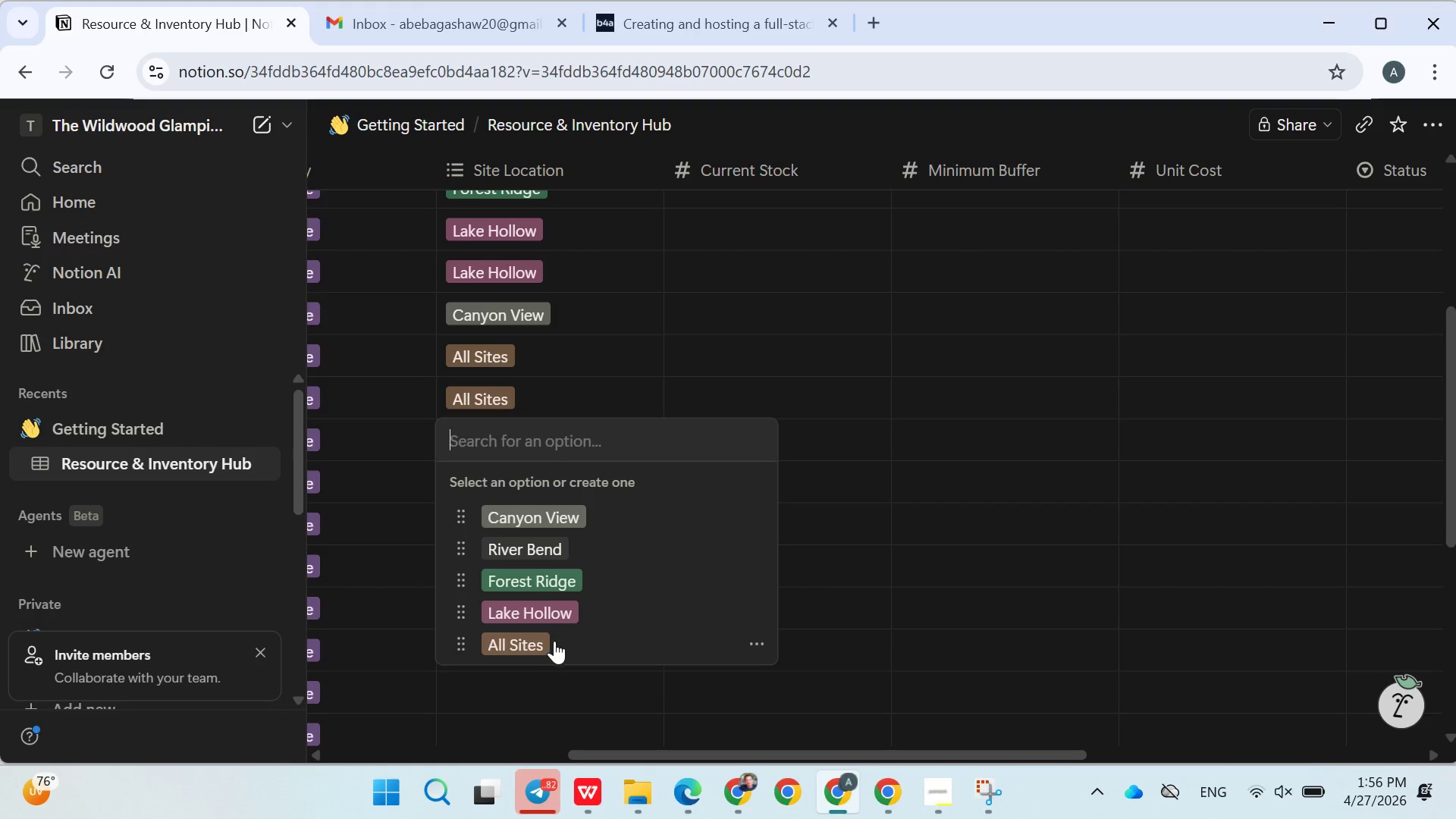 
left_click([550, 643])
 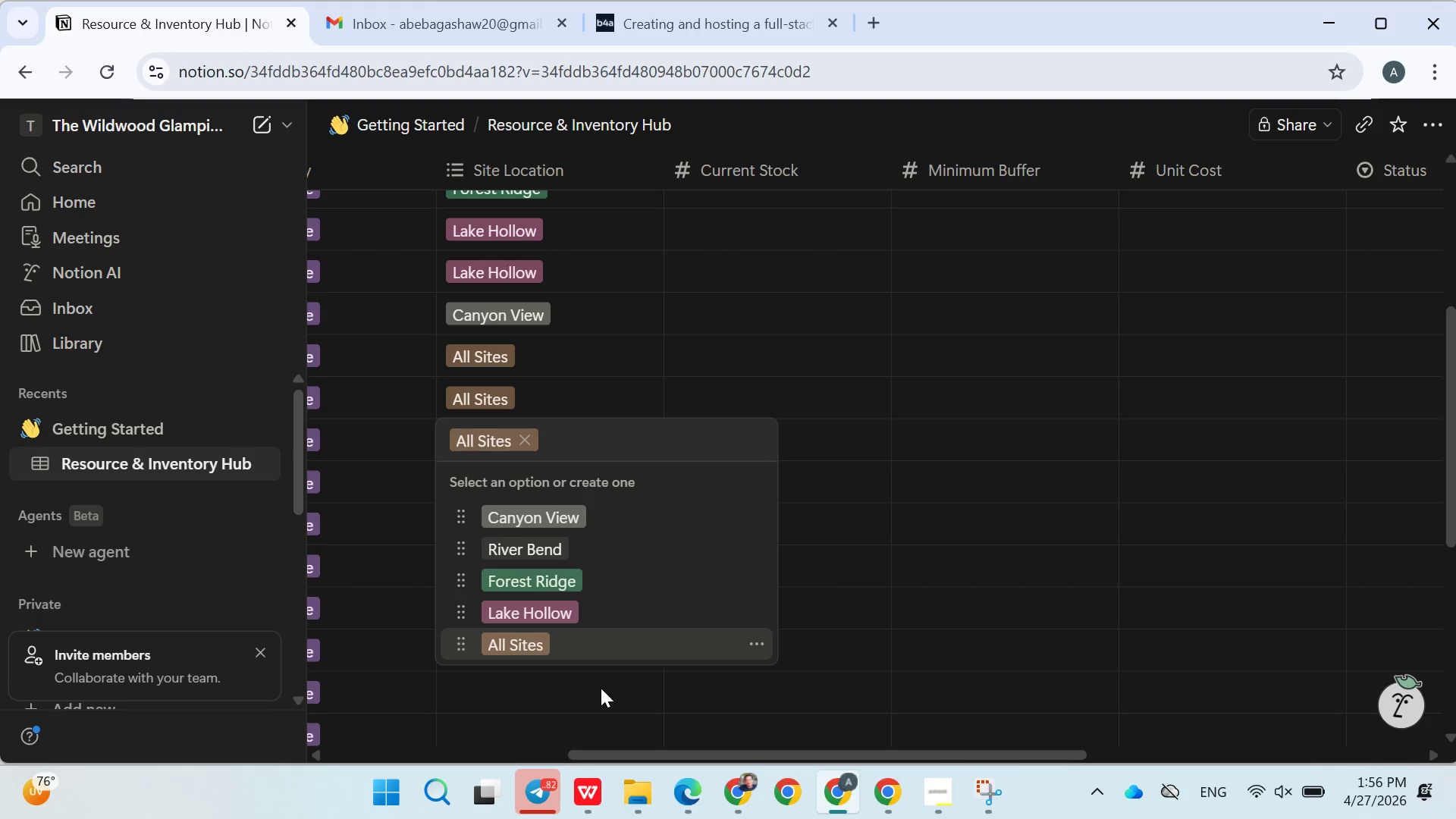 
left_click([601, 697])
 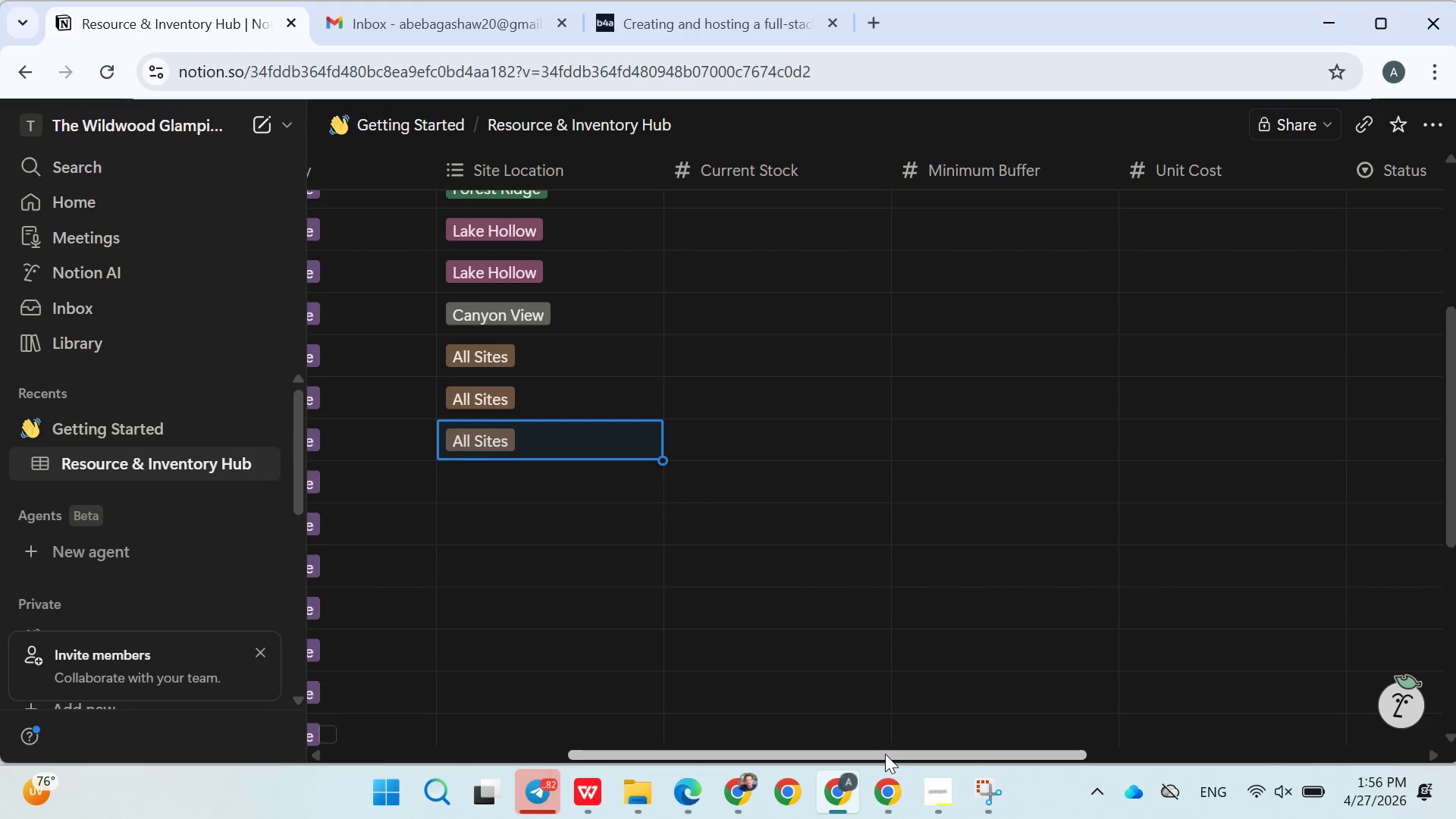 
left_click([932, 799])